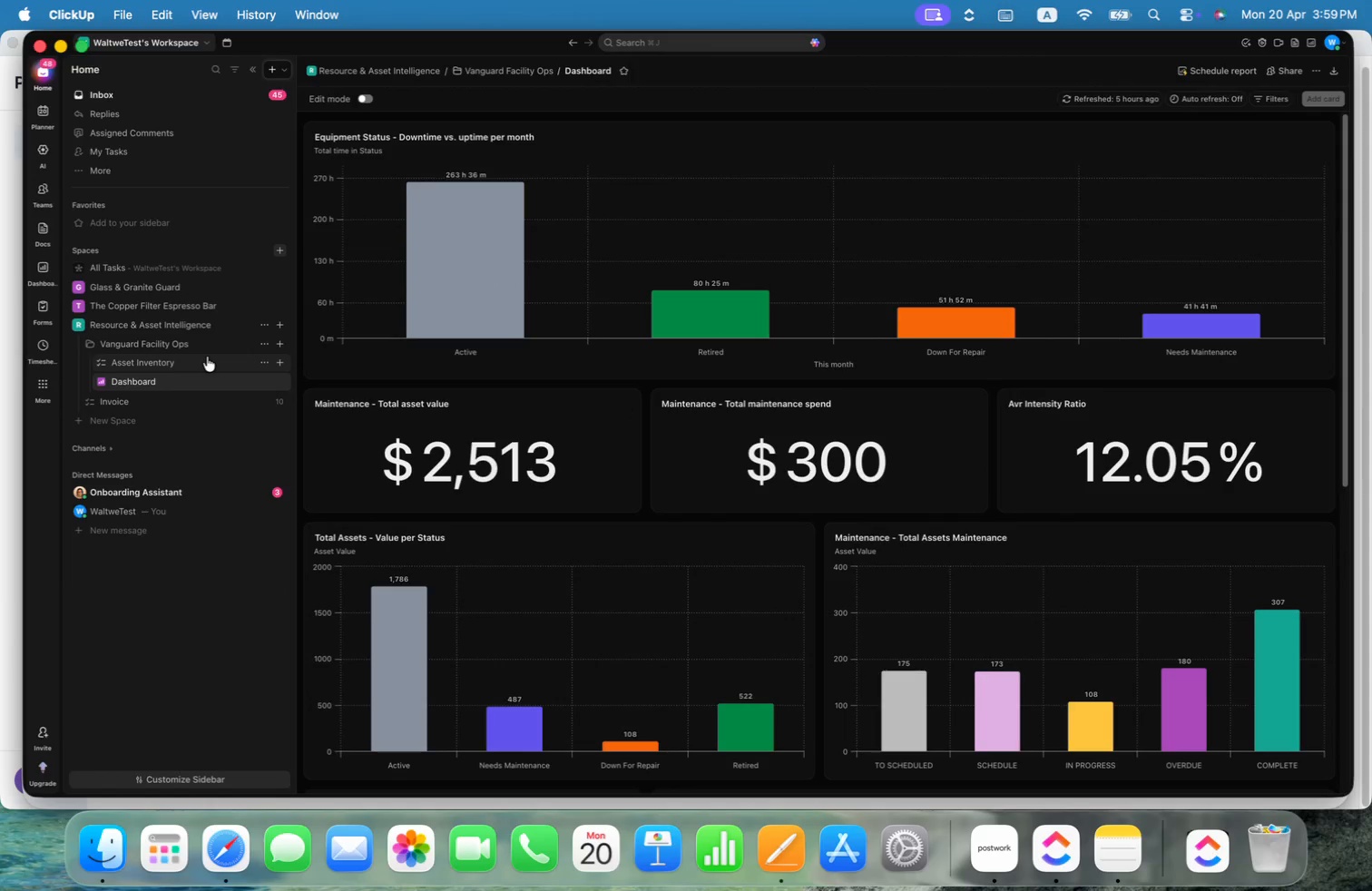 
wait(5.53)
 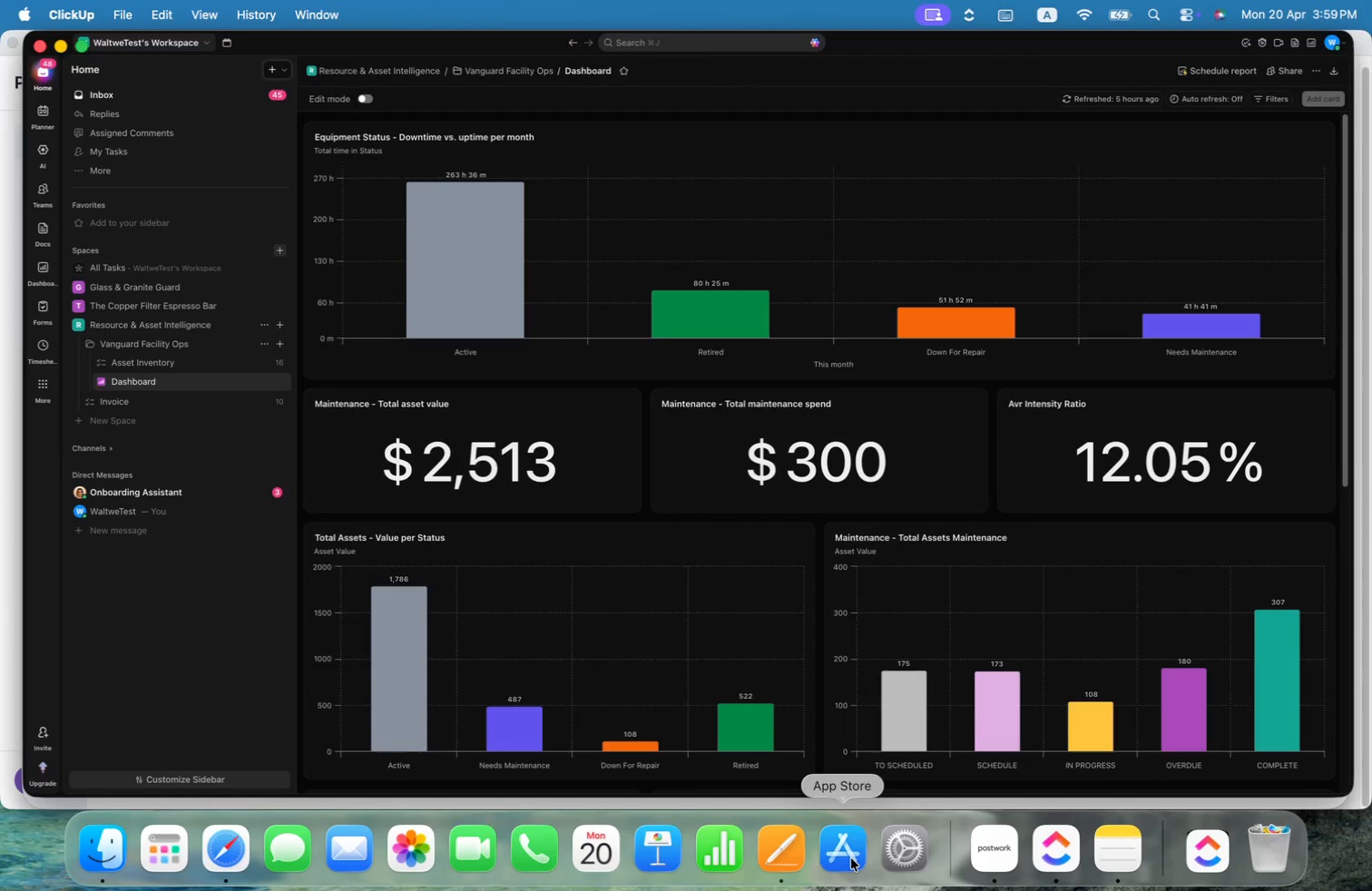 
key(Meta+Shift+5)
 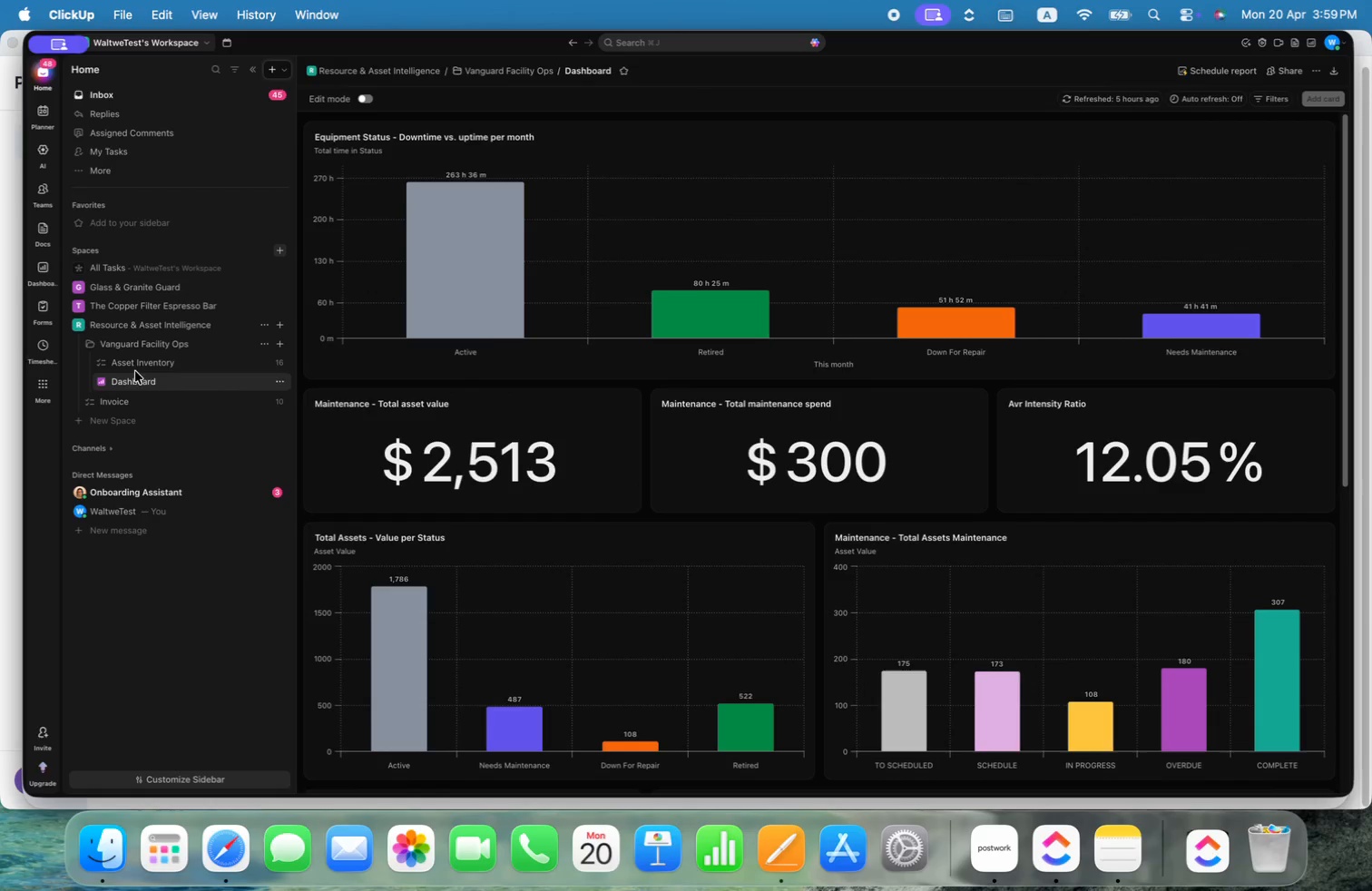 
left_click([127, 344])
 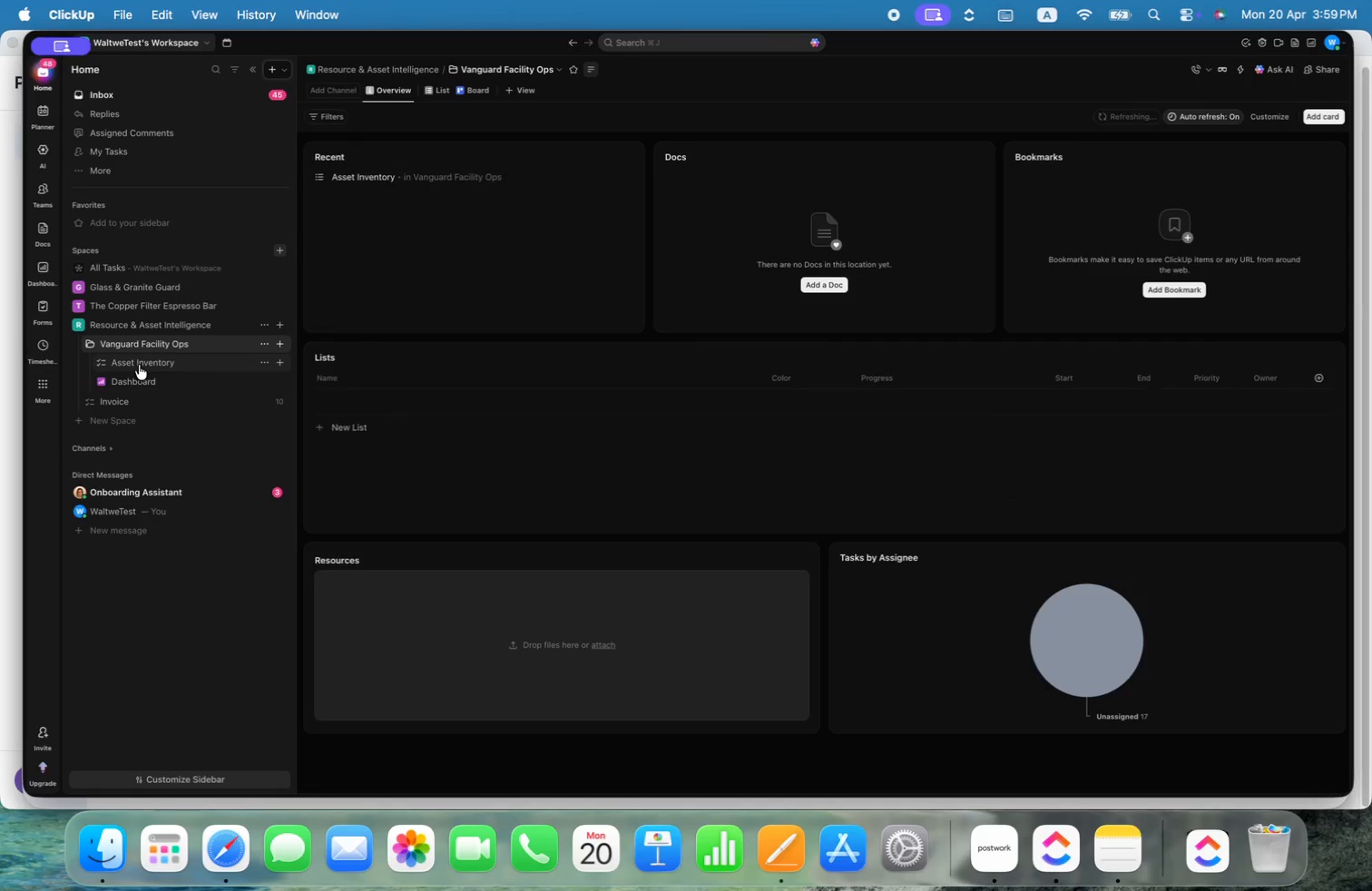 
left_click([139, 365])
 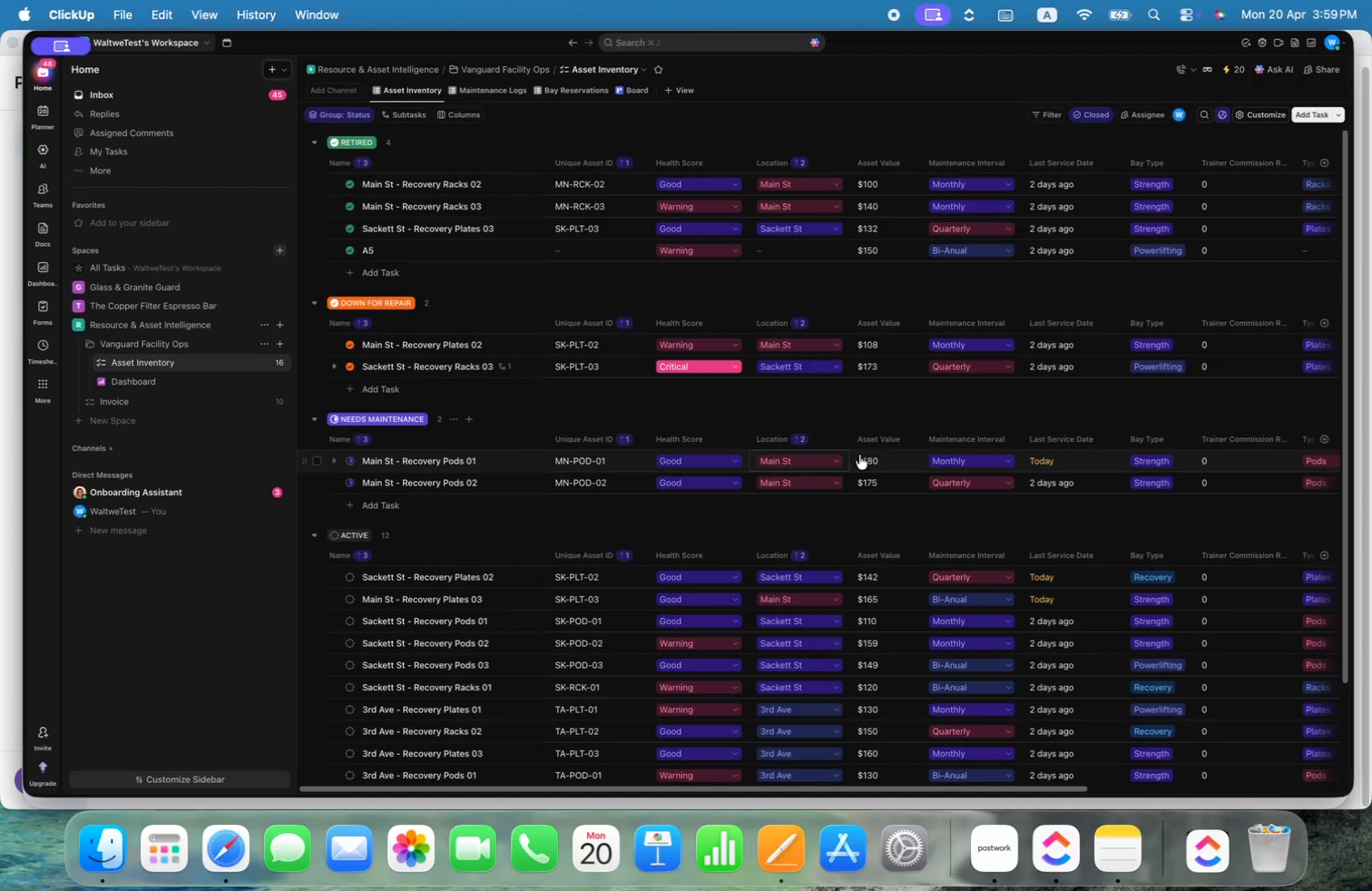 
left_click([493, 93])
 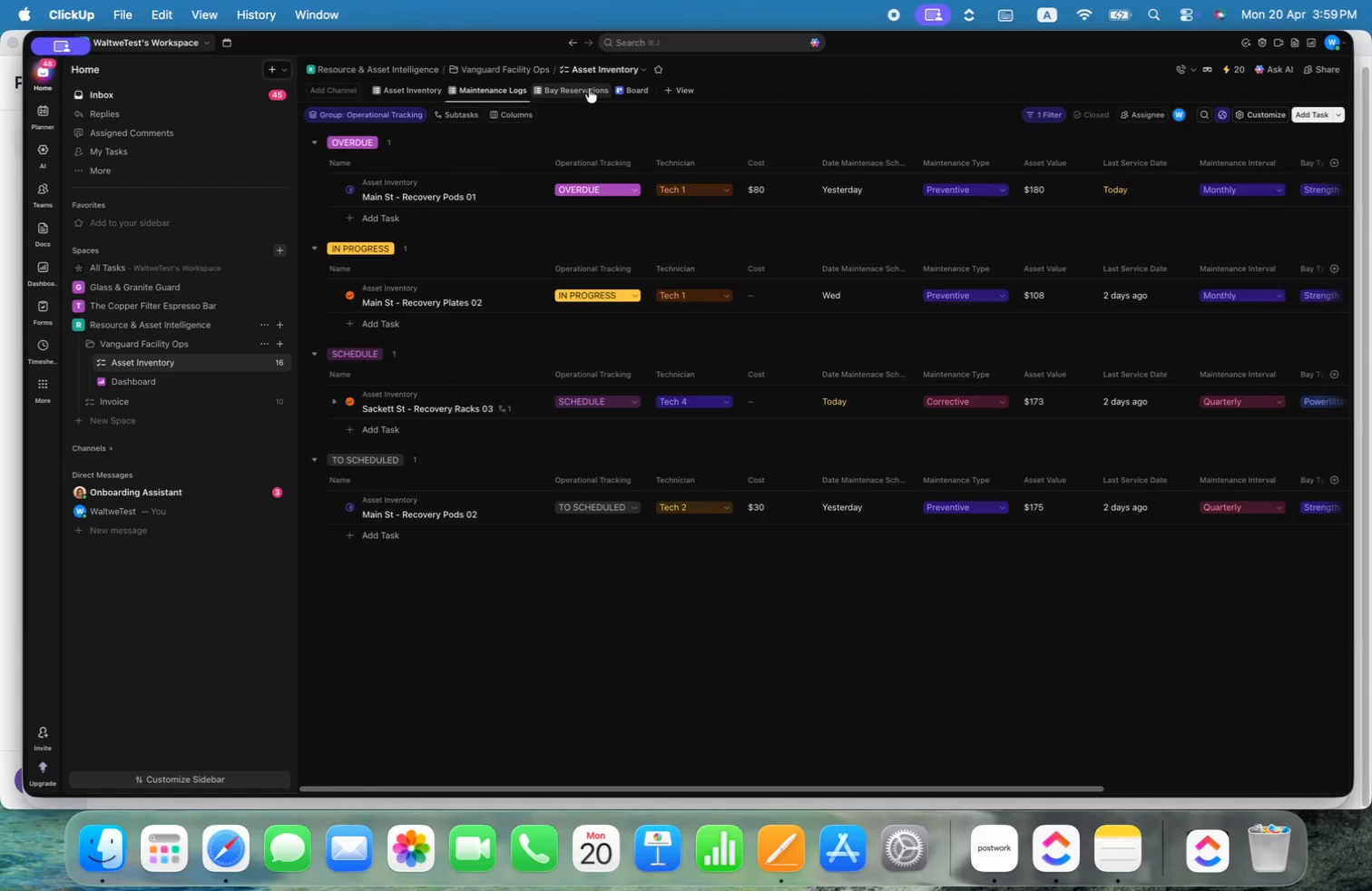 
left_click([589, 88])
 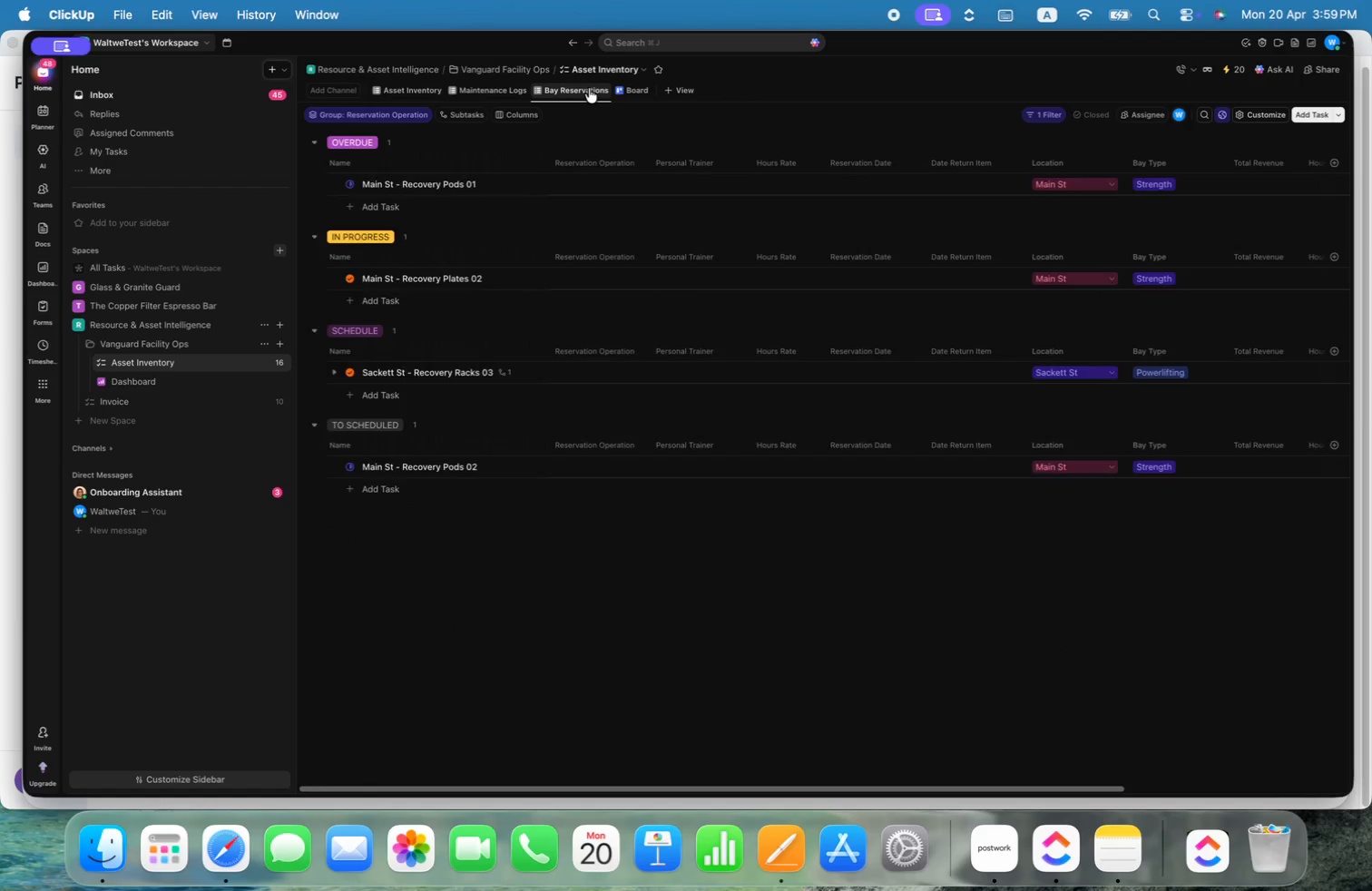 
mouse_move([585, 105])
 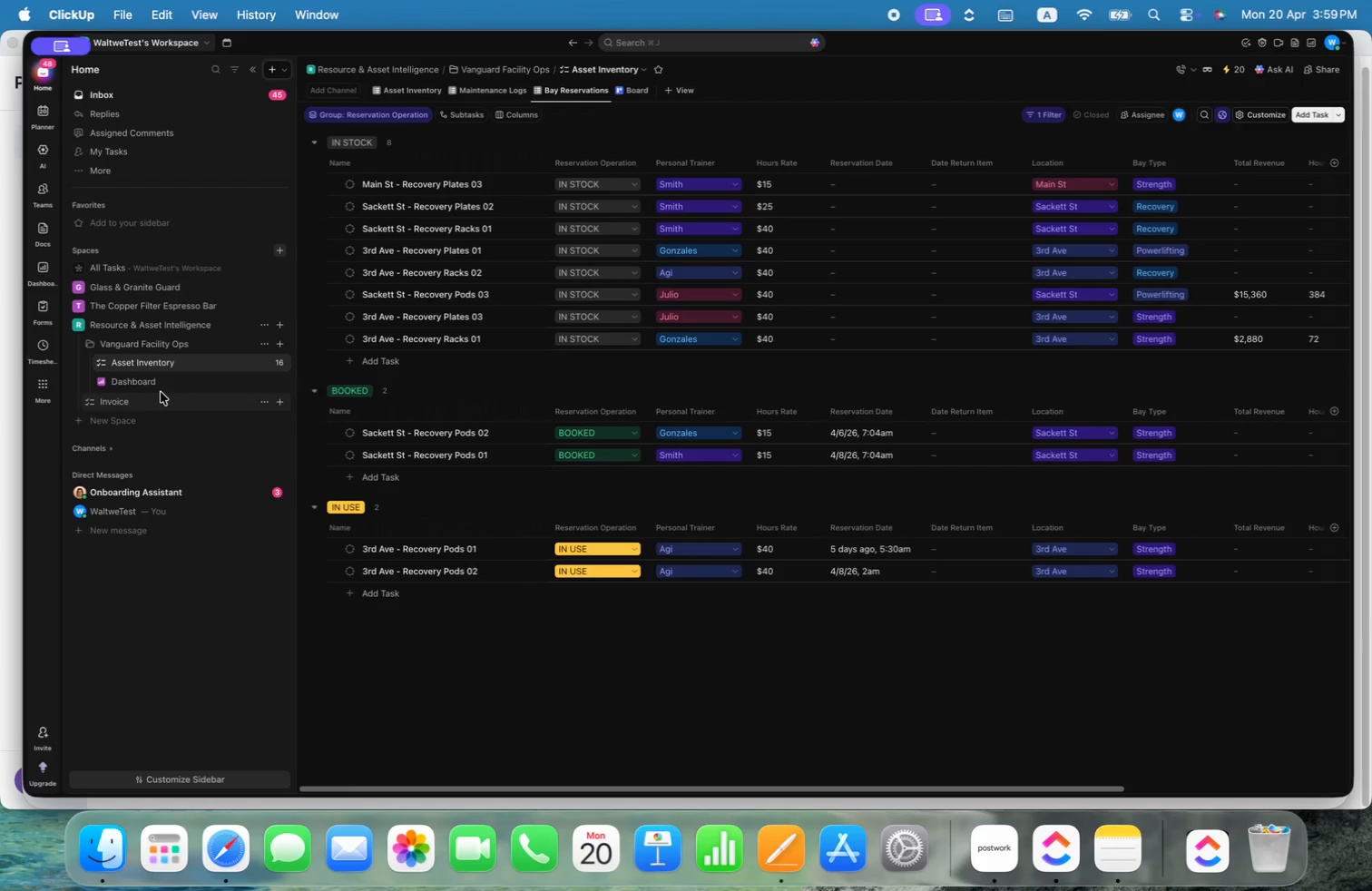 
left_click([170, 380])
 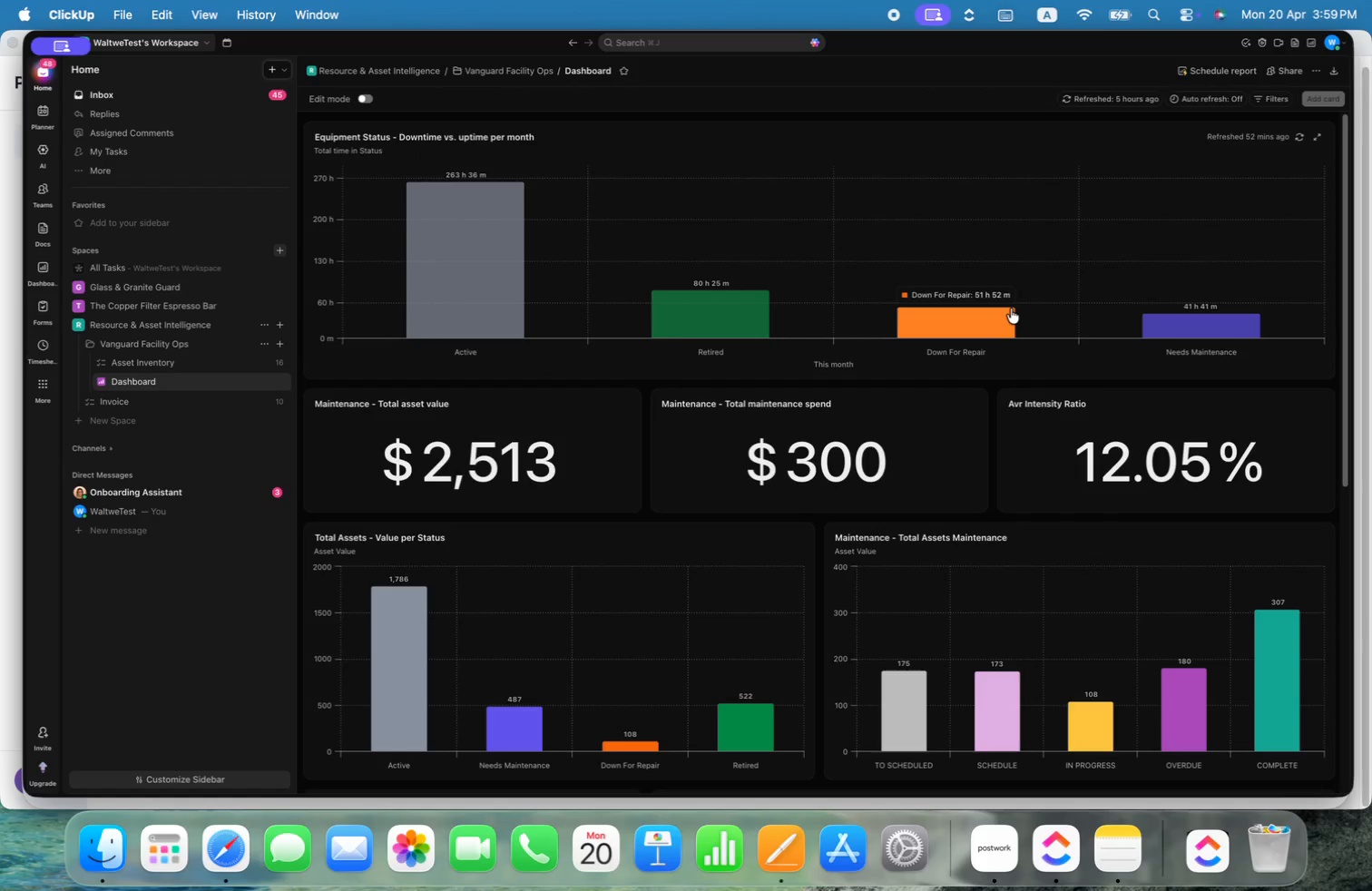 
scroll: coordinate [1011, 308], scroll_direction: down, amount: 24.0
 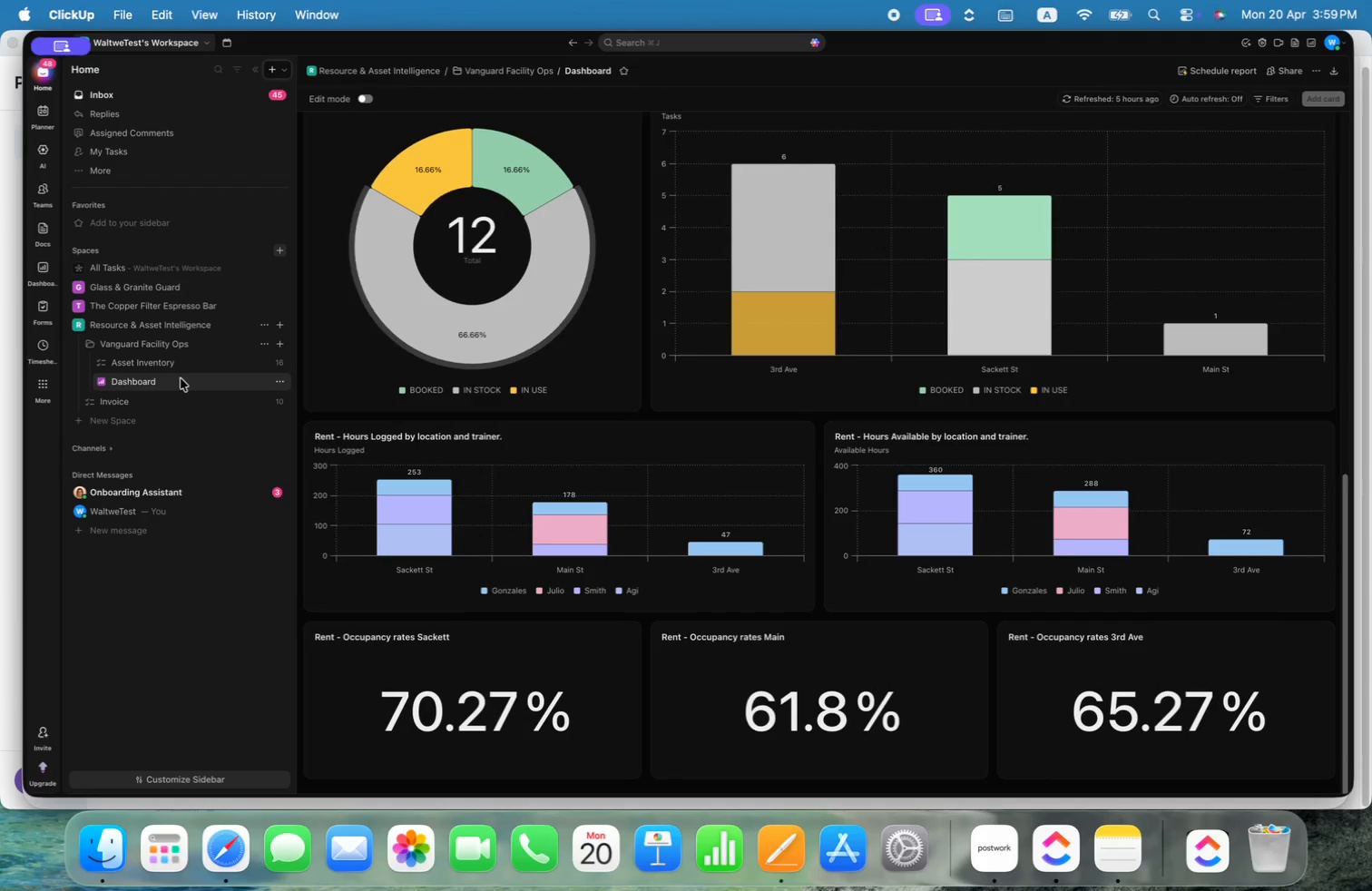 
left_click([135, 402])
 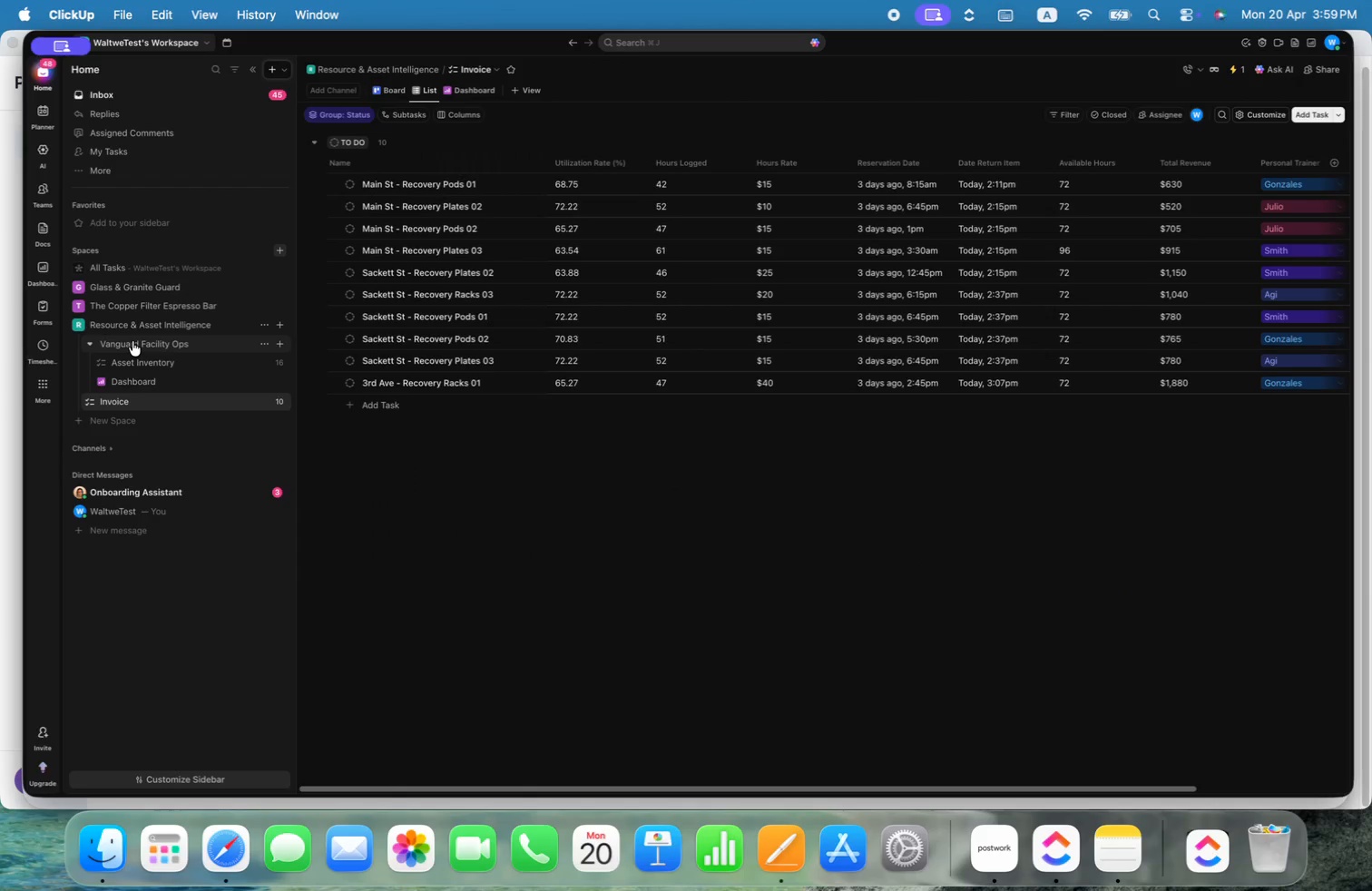 
wait(6.52)
 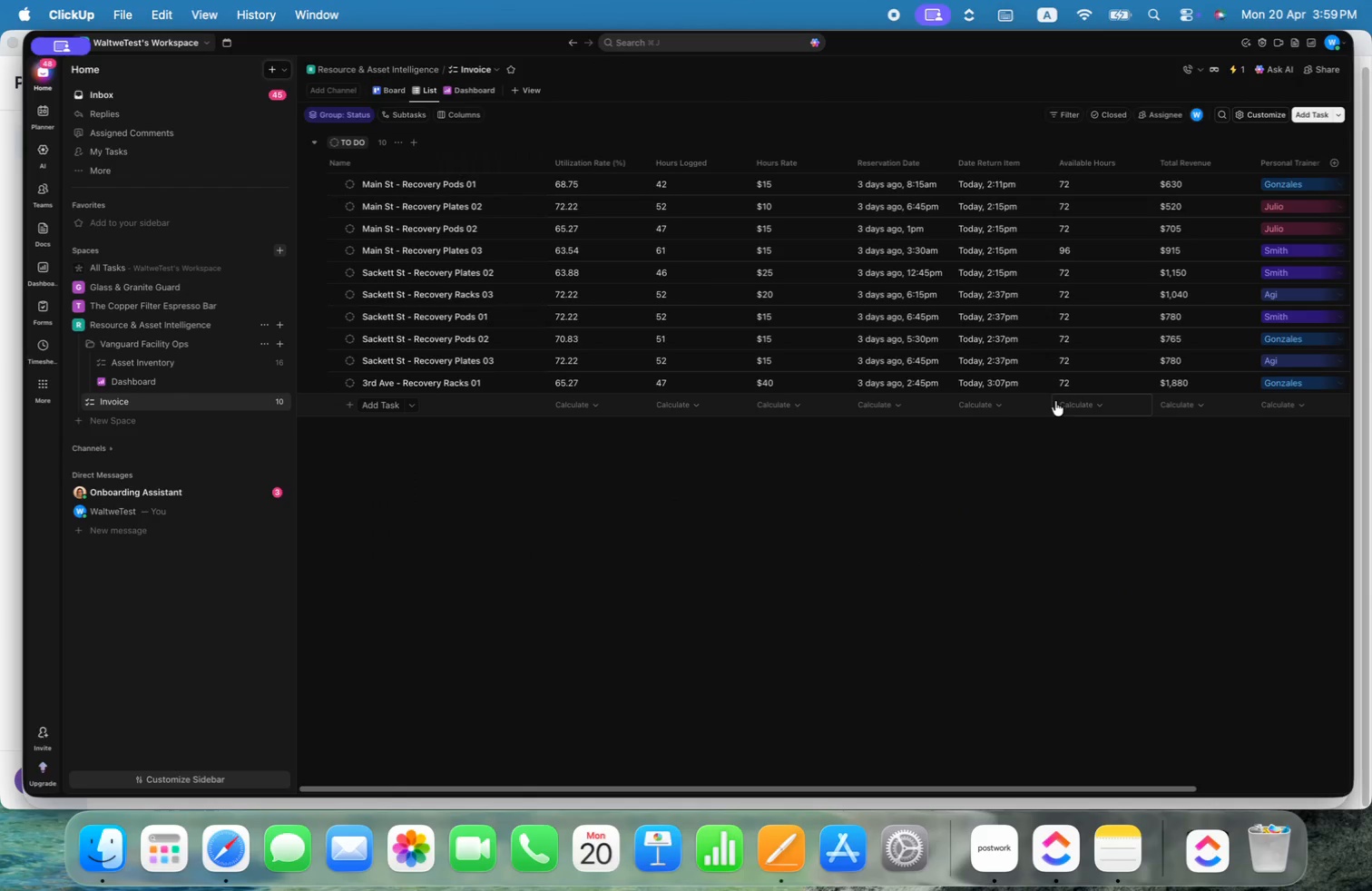 
left_click([895, 13])
 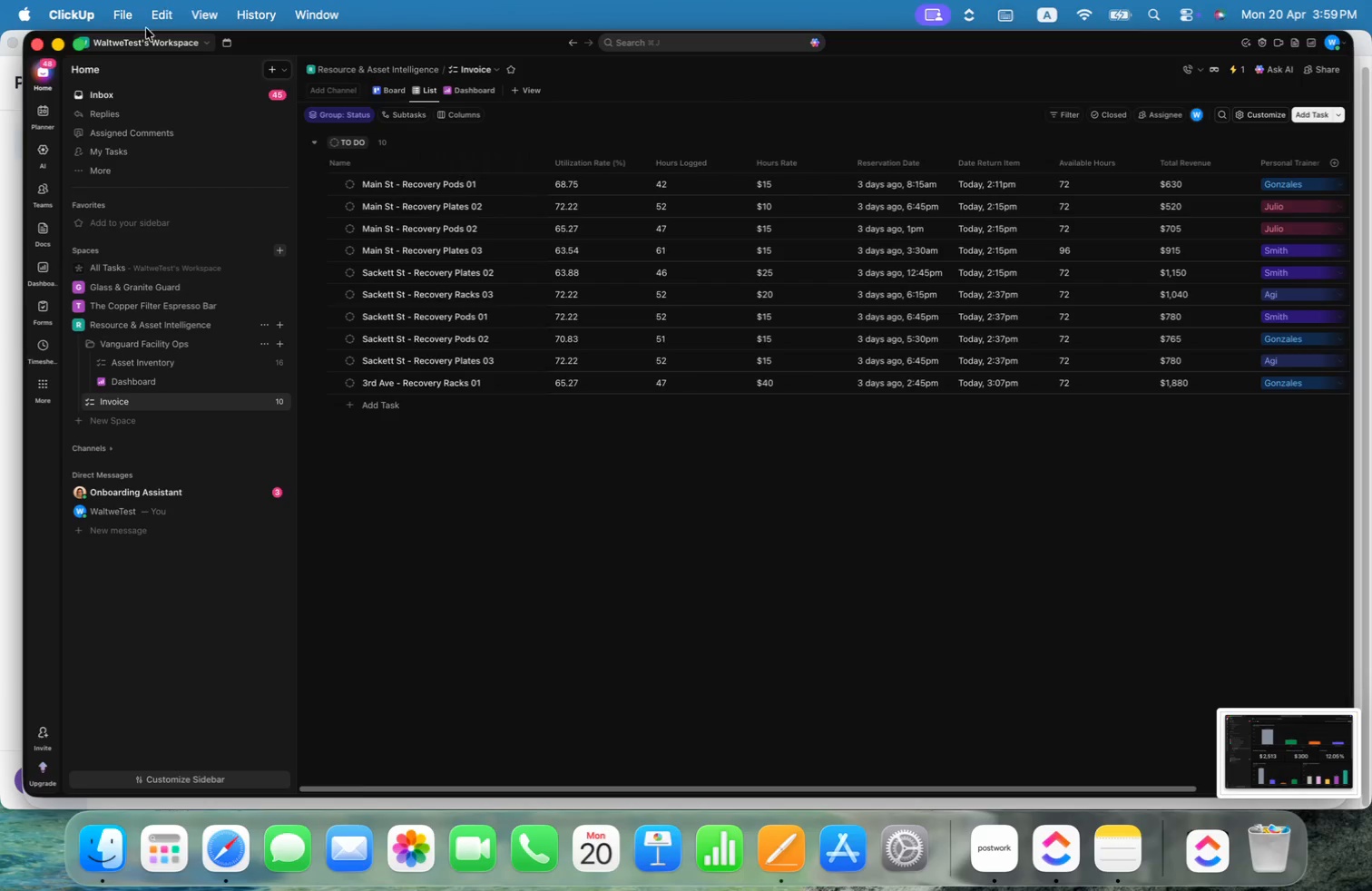 
left_click([58, 41])
 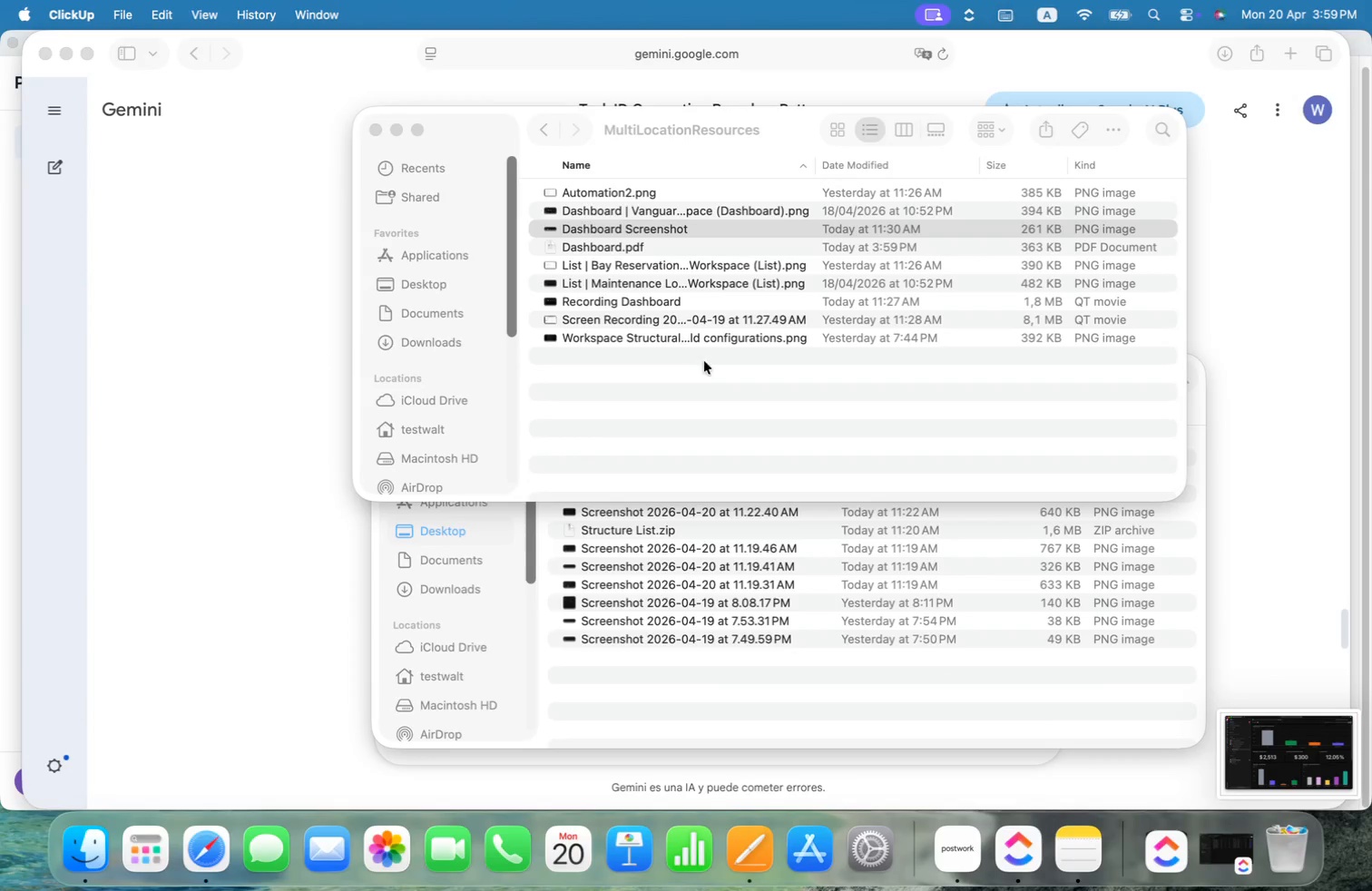 
left_click([896, 162])
 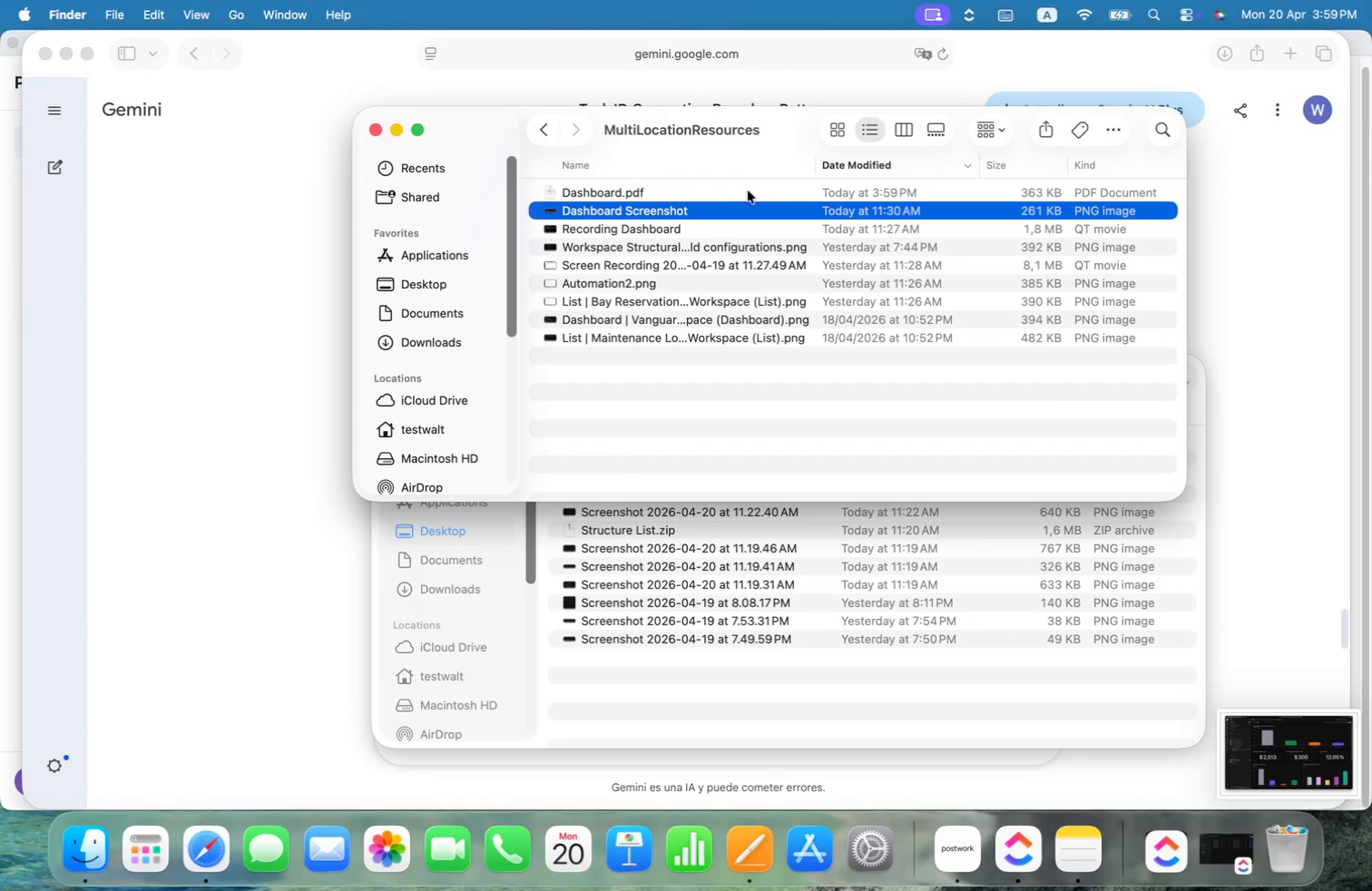 
left_click([624, 230])
 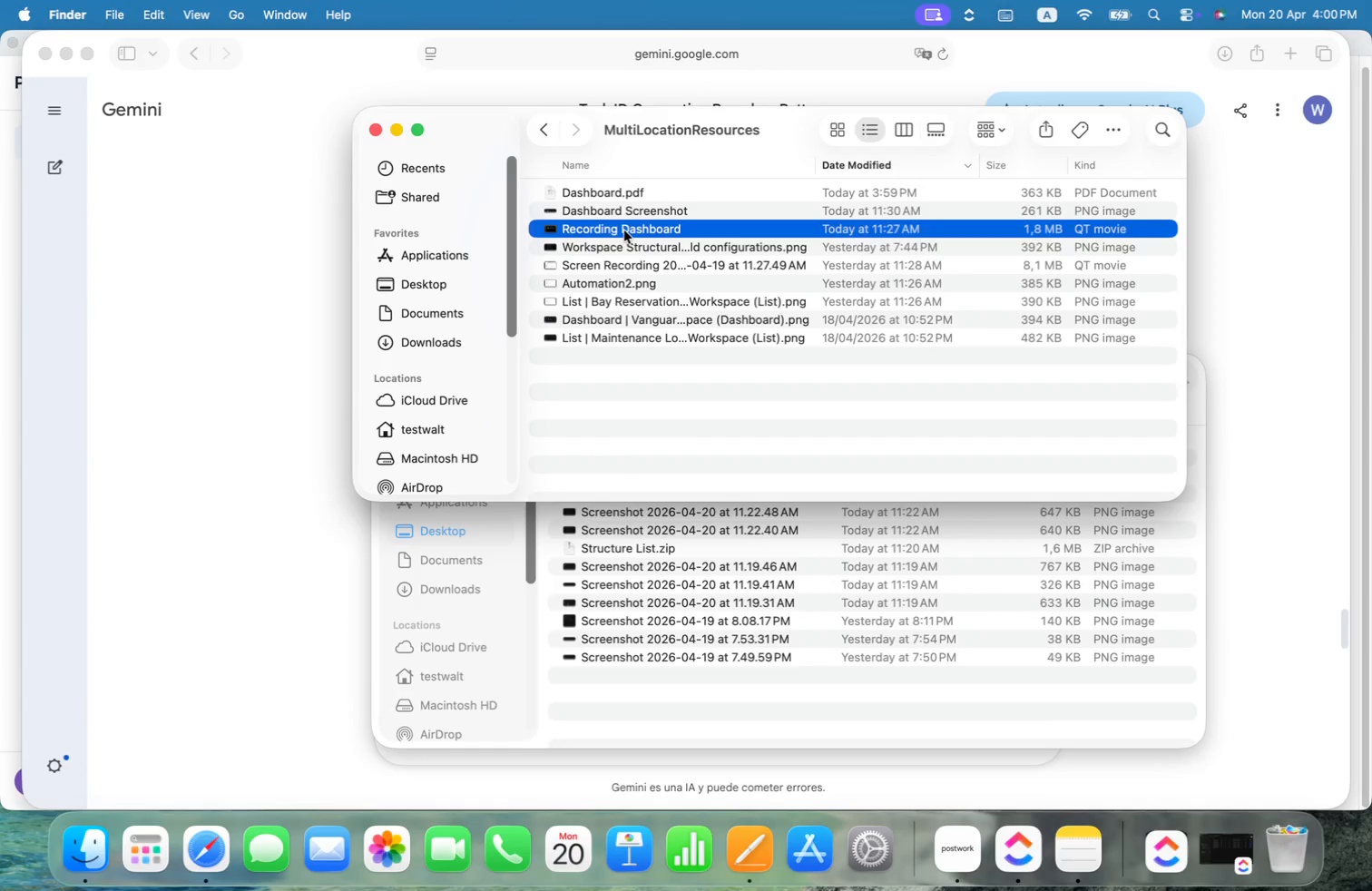 
right_click([624, 230])
 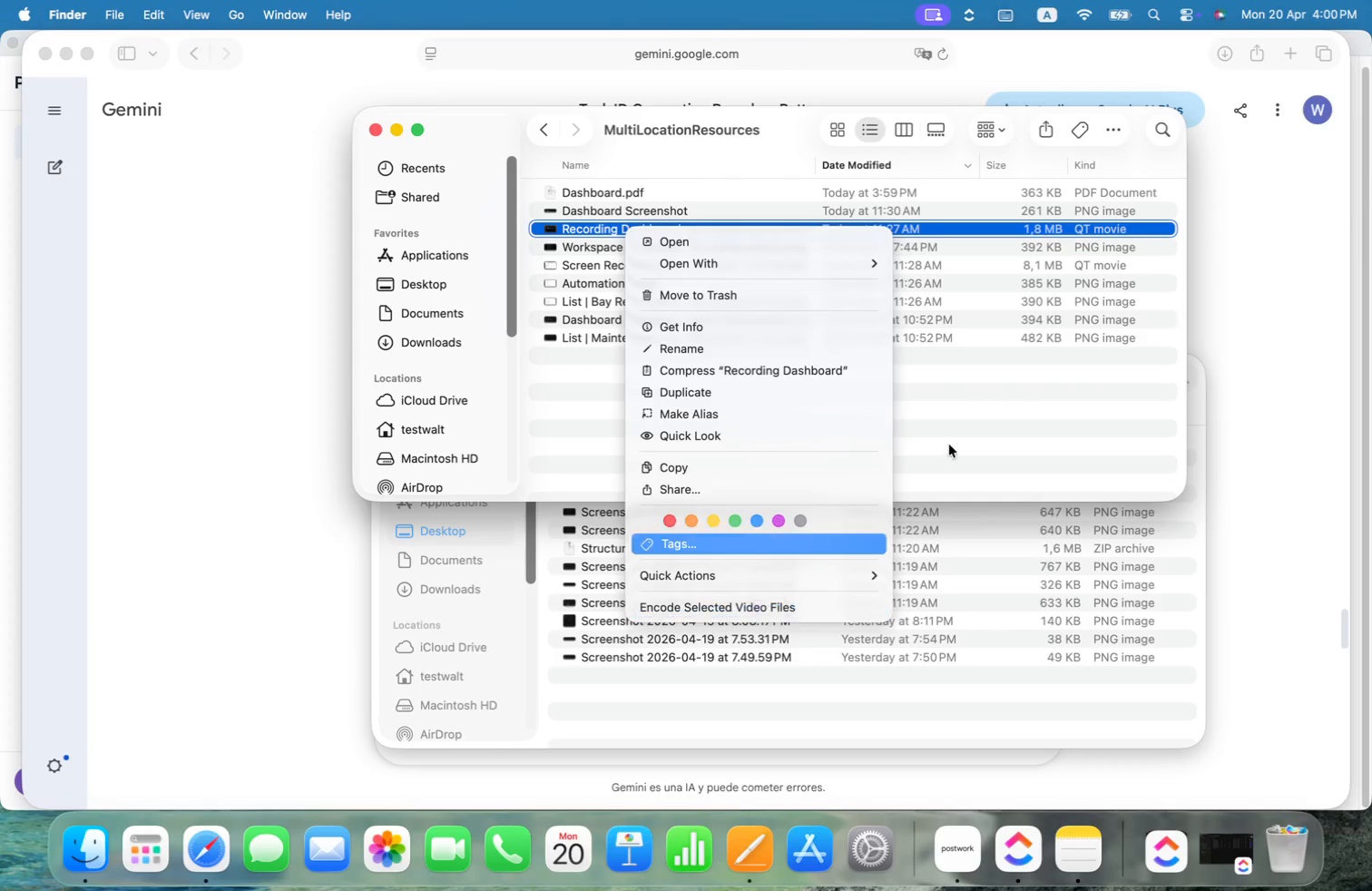 
wait(5.01)
 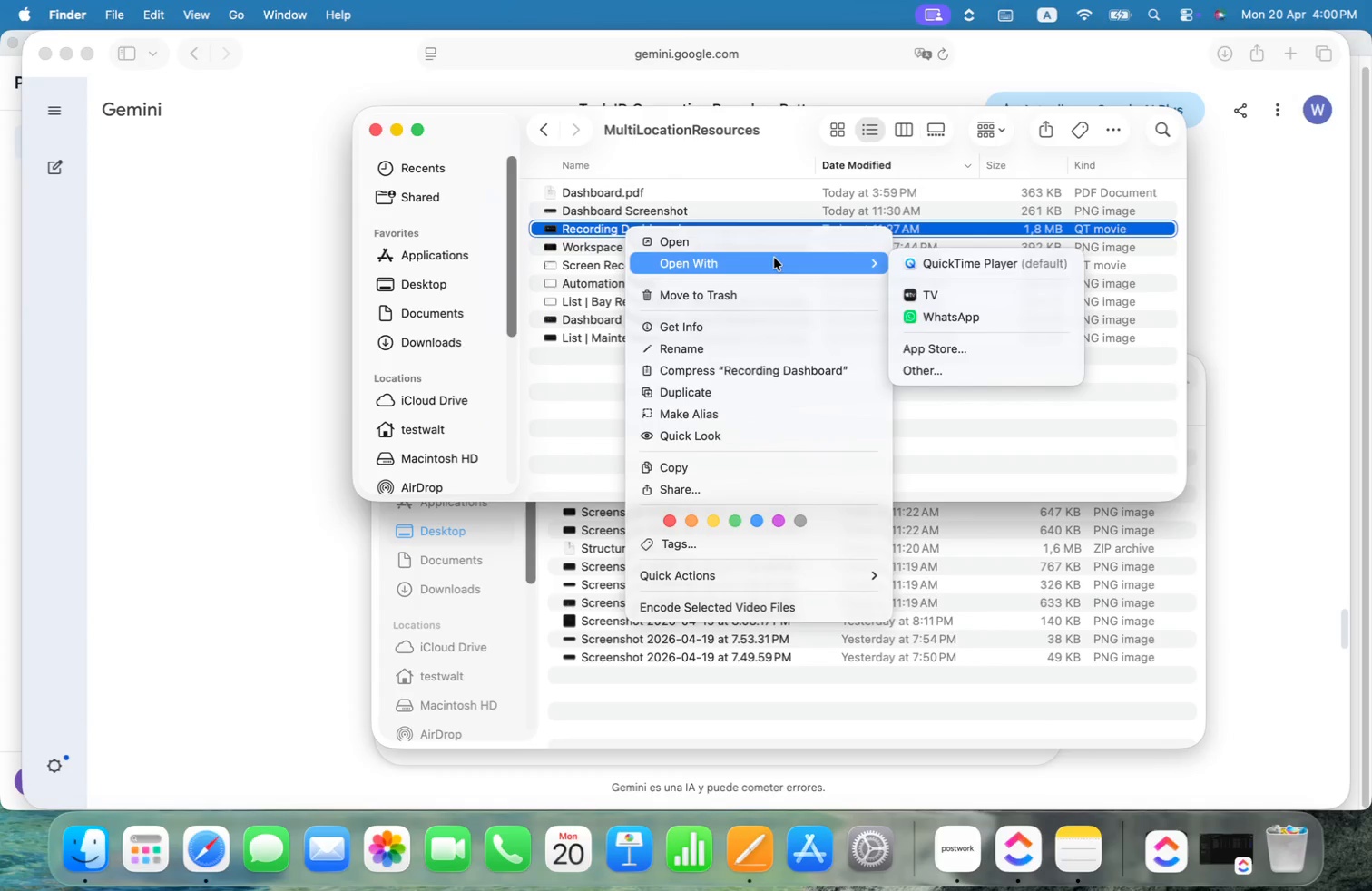 
left_click([1061, 63])
 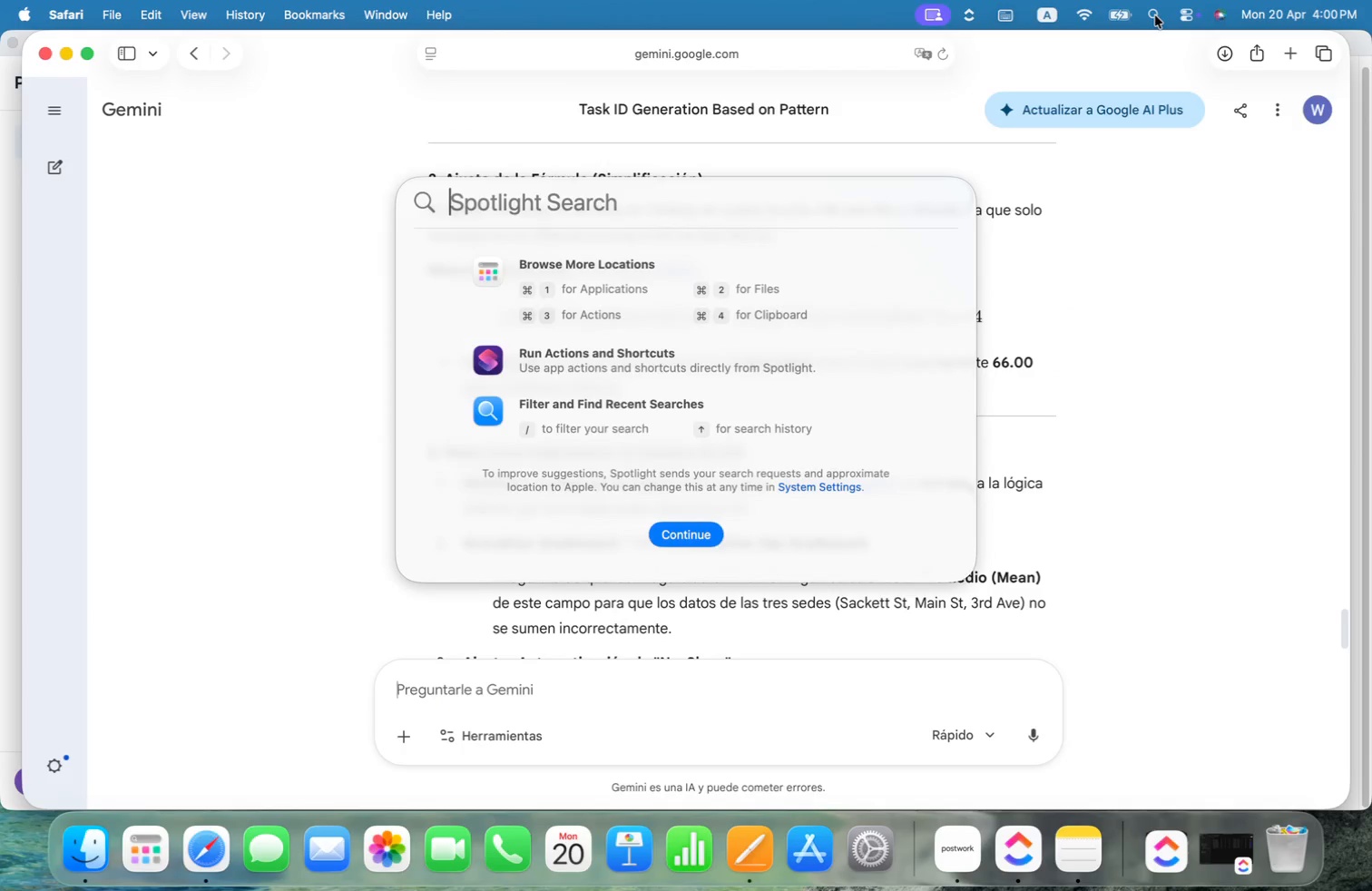 
type(imo)
 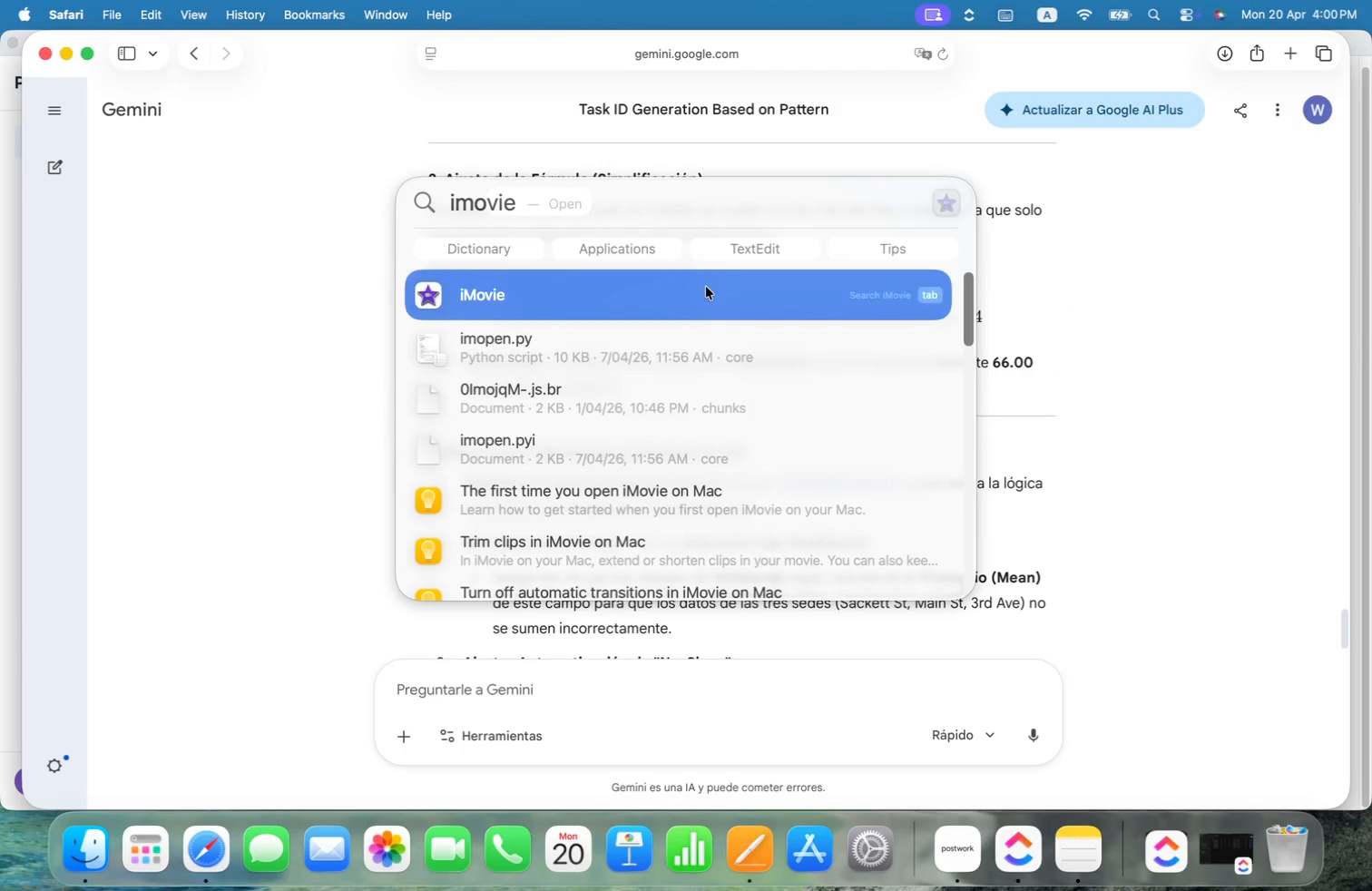 
double_click([706, 287])
 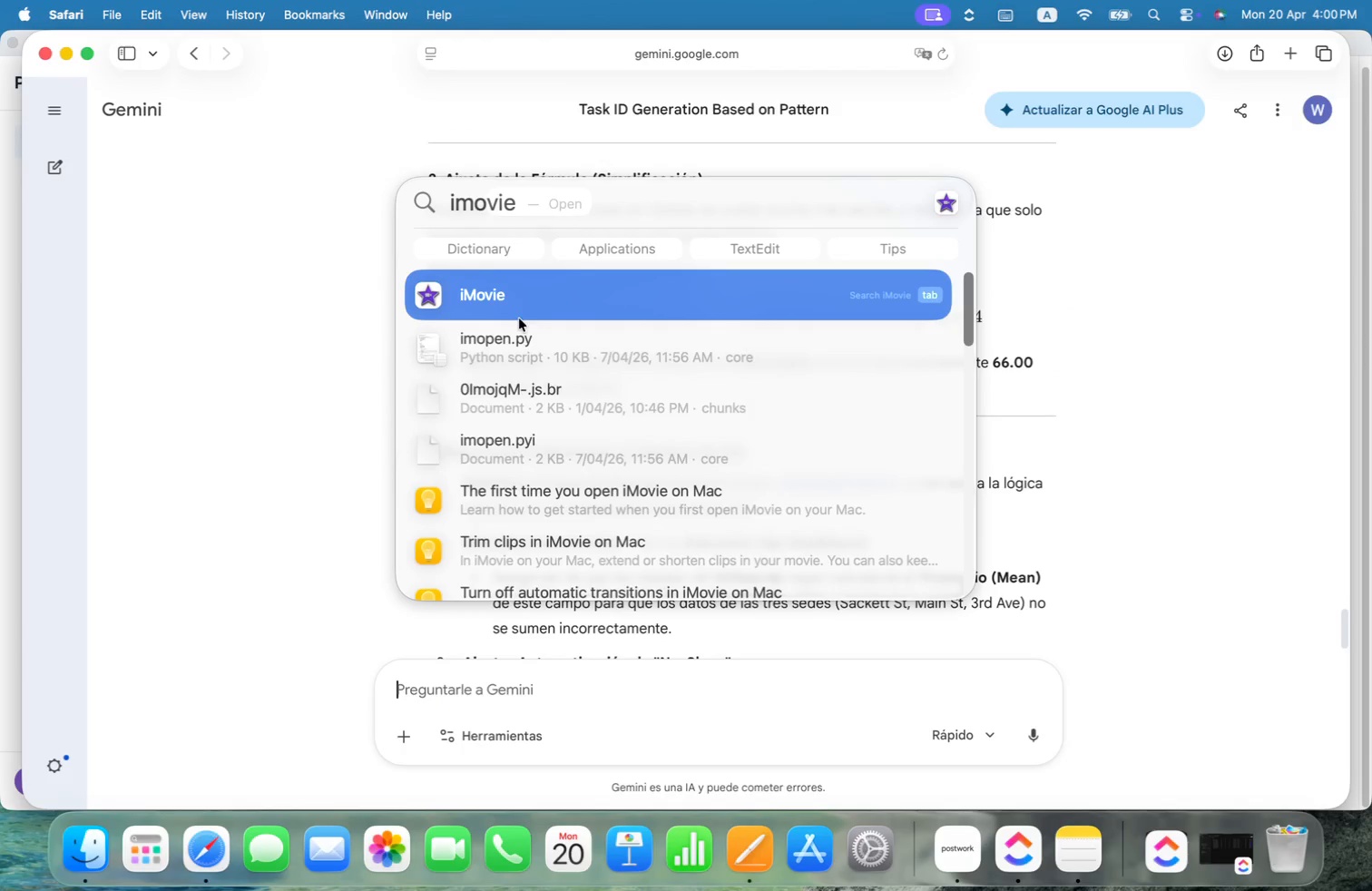 
double_click([492, 301])
 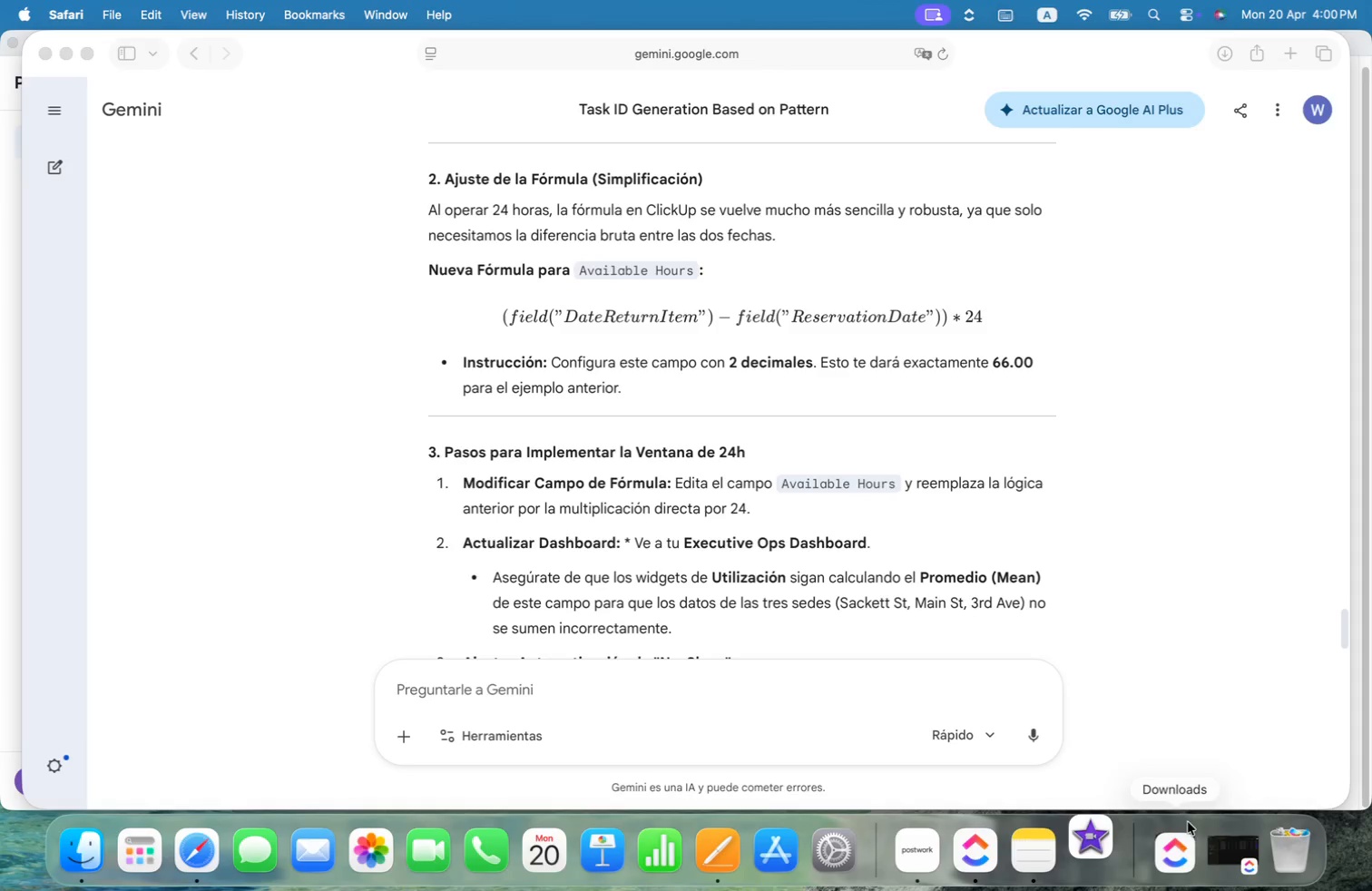 
left_click([1103, 864])
 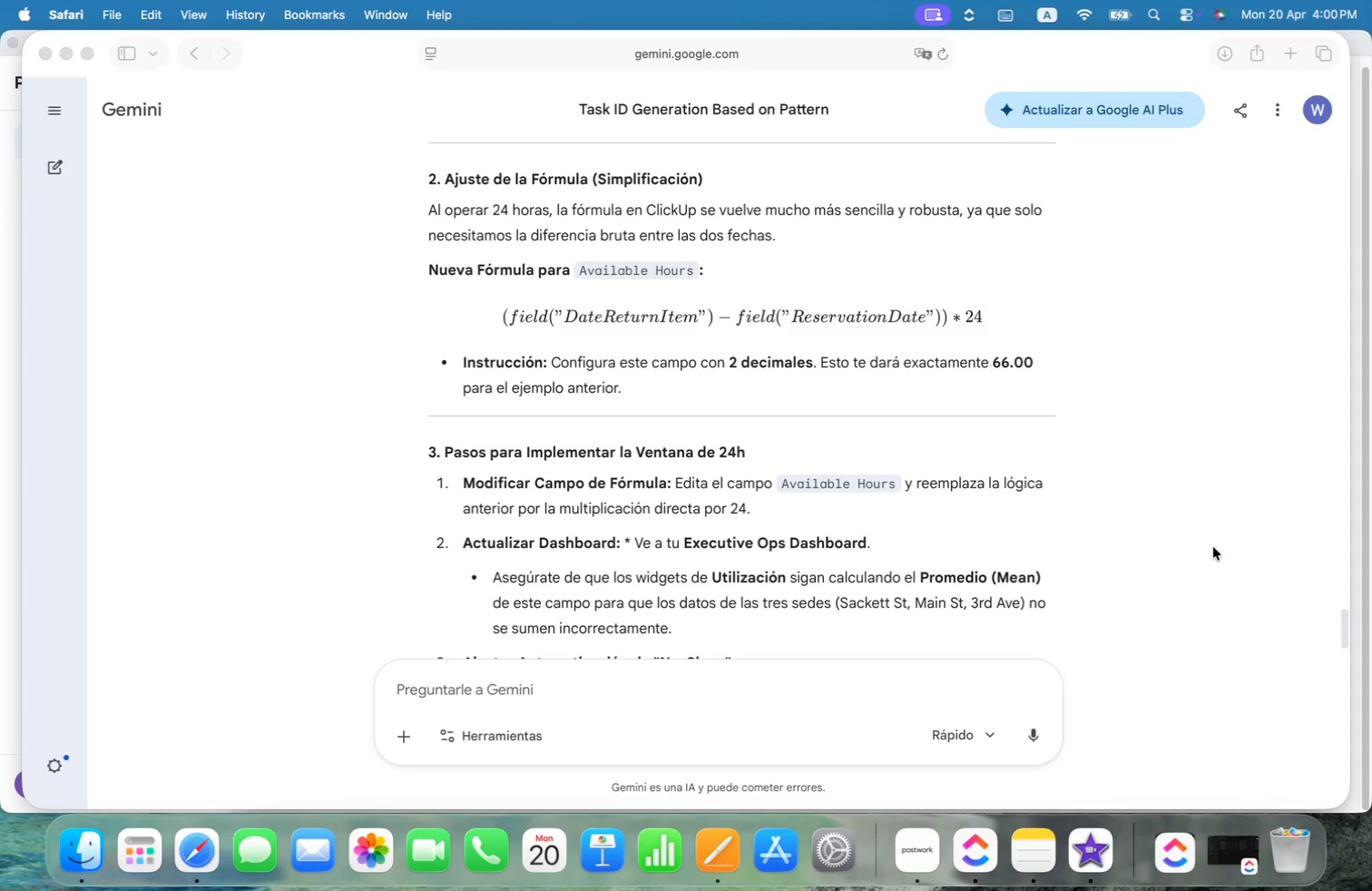 
right_click([1105, 851])